 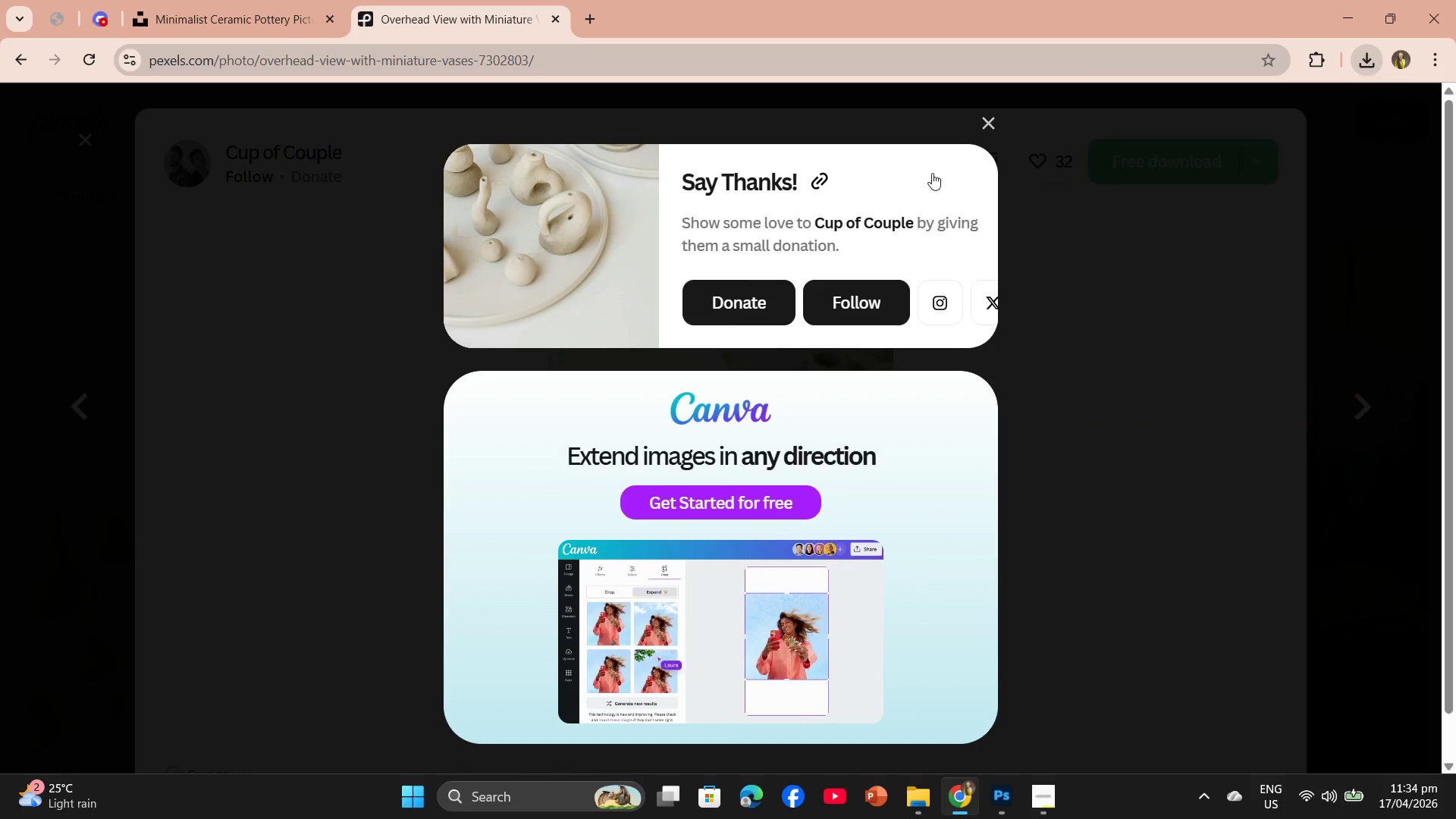 
scroll: coordinate [836, 360], scroll_direction: down, amount: 37.0
 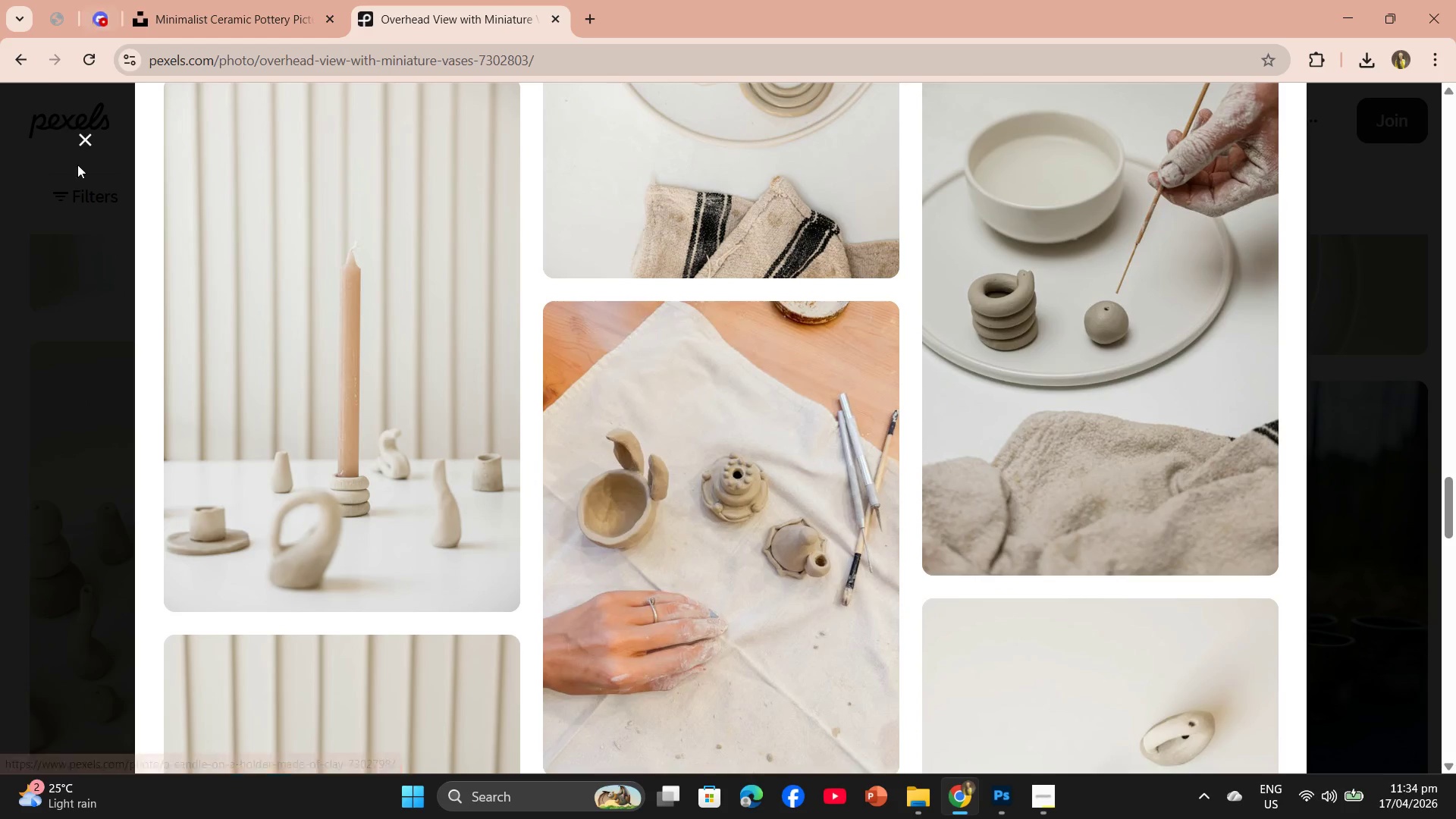 
left_click([88, 136])
 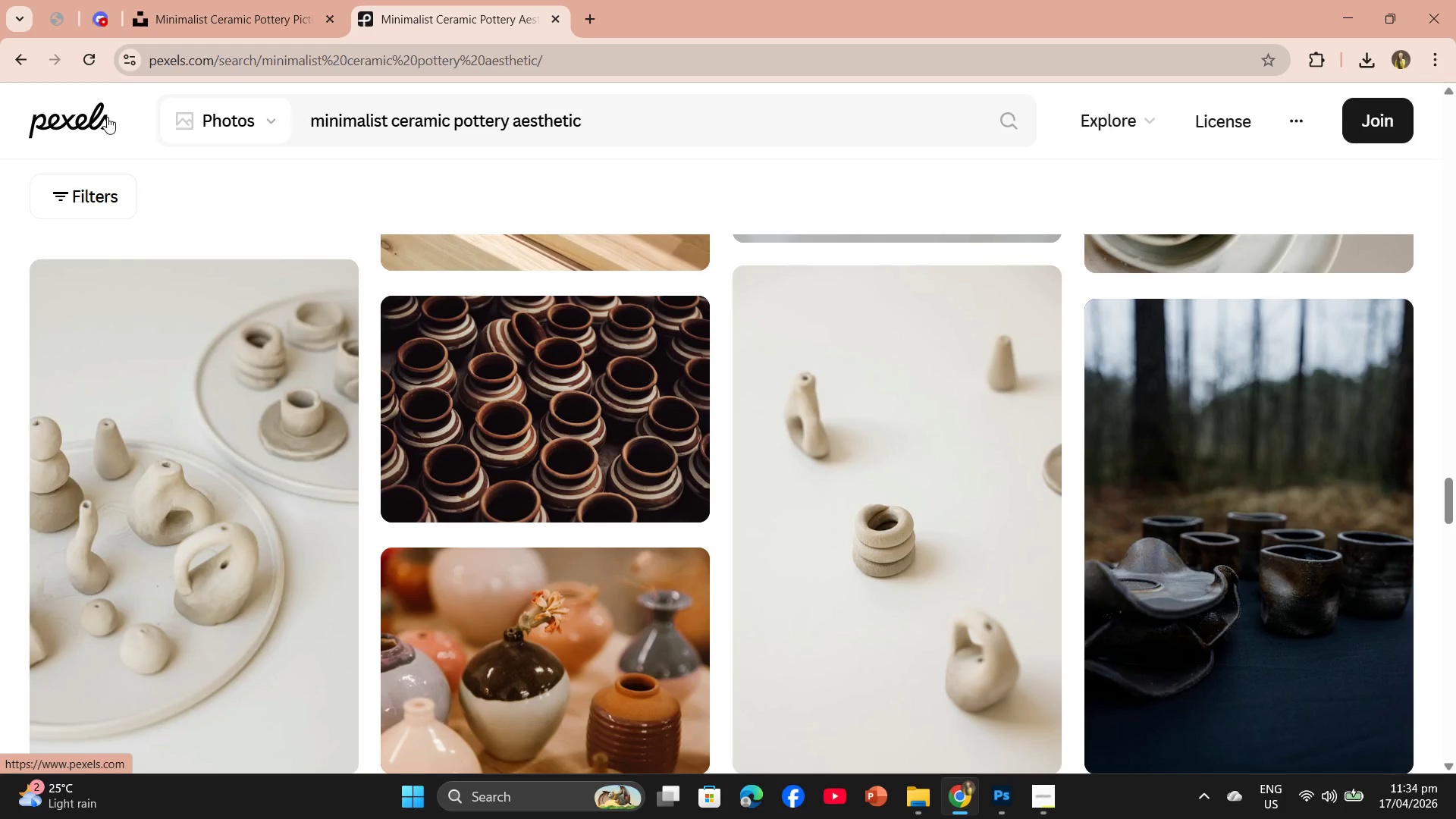 
scroll: coordinate [107, 117], scroll_direction: down, amount: 1.0
 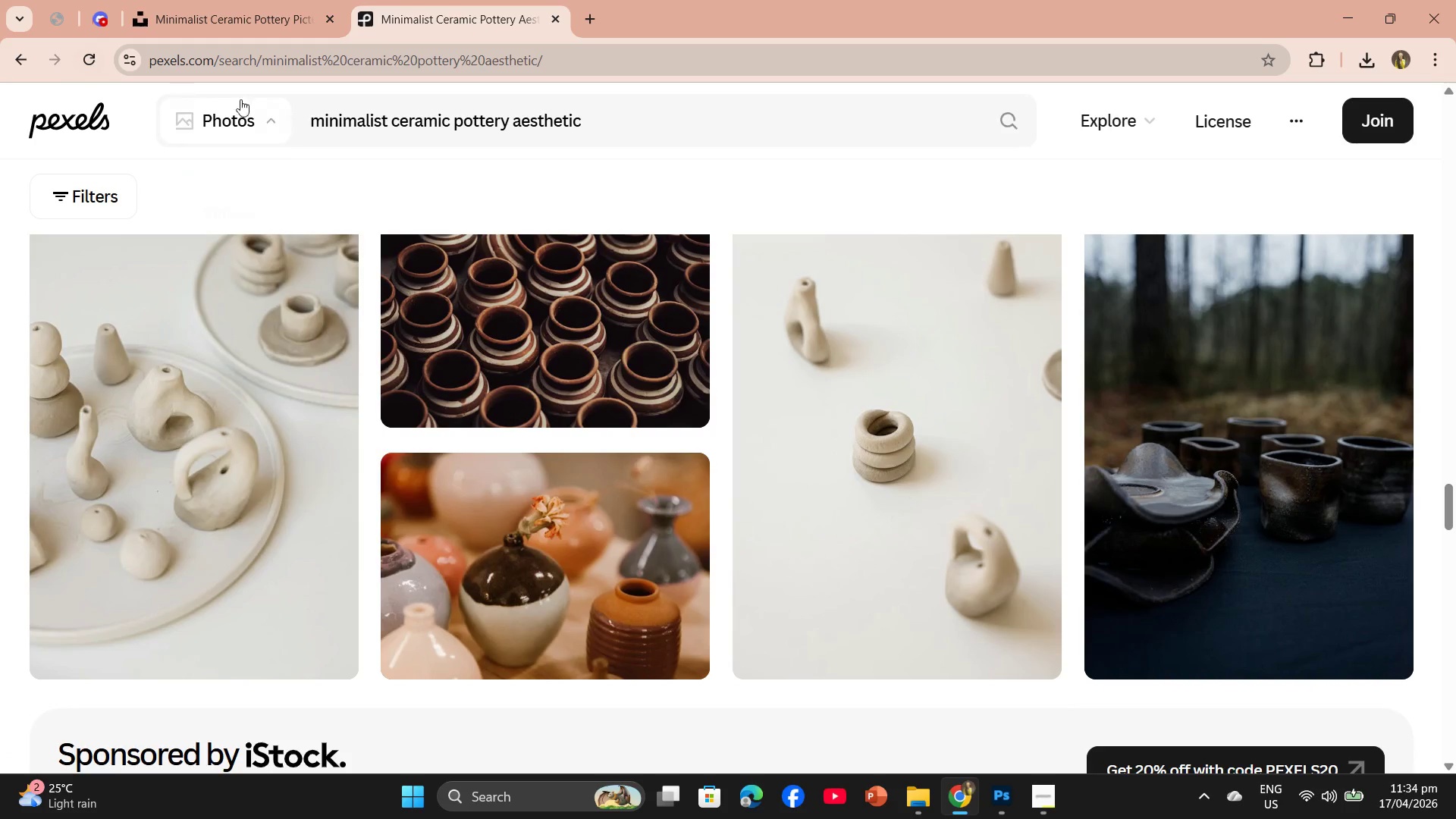 
left_click([241, 24])
 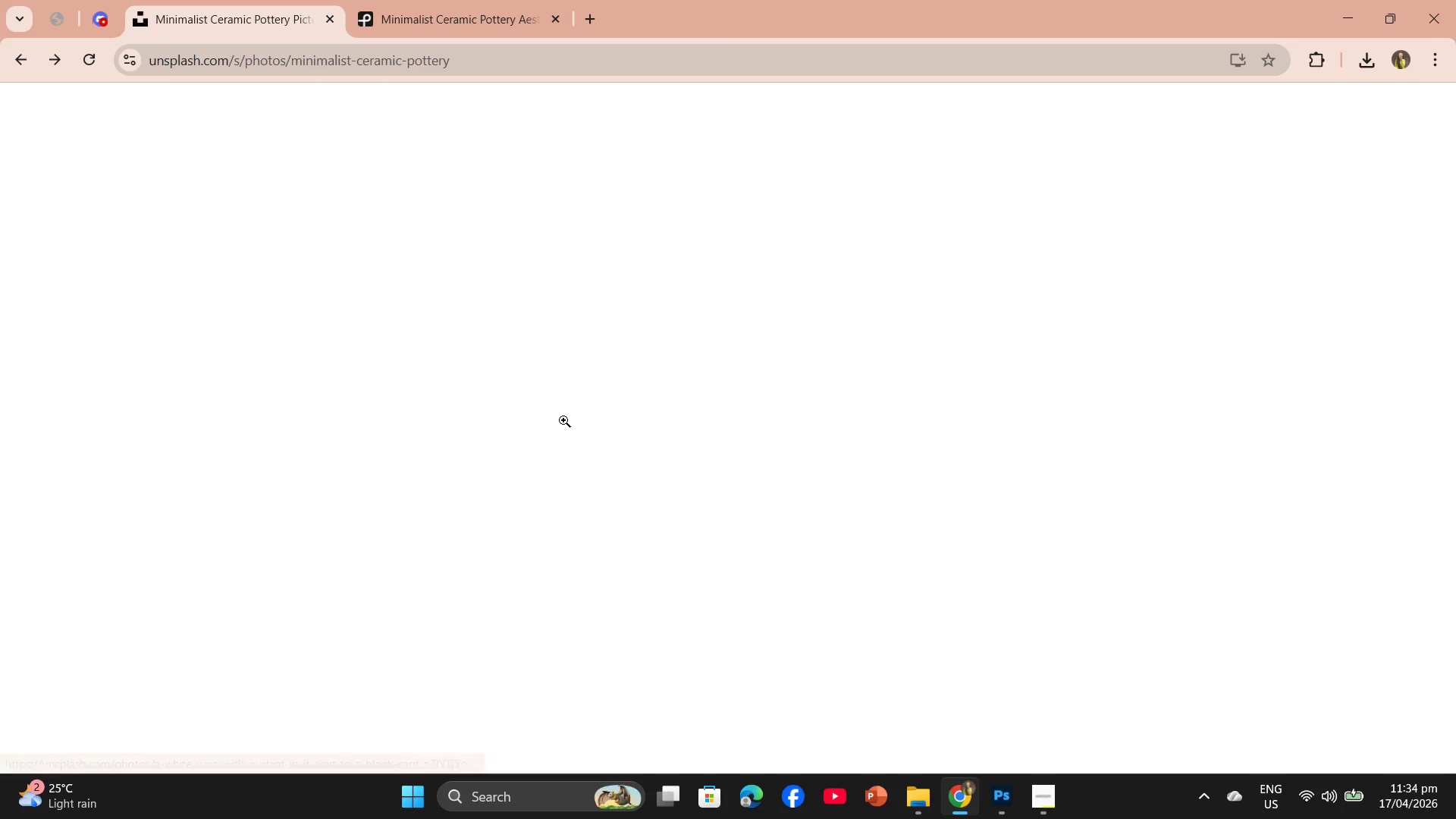 
scroll: coordinate [552, 367], scroll_direction: down, amount: 22.0
 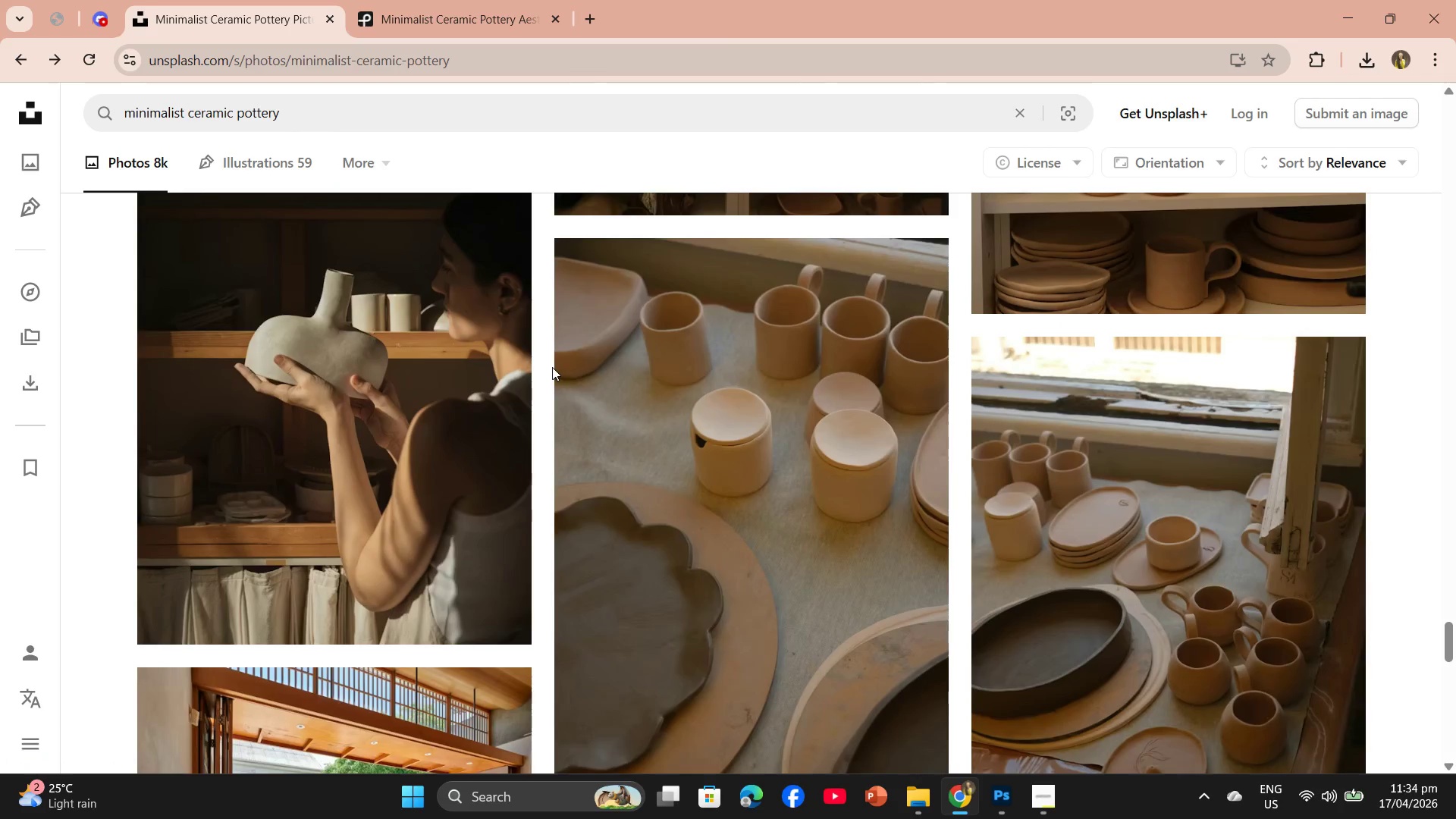 
scroll: coordinate [552, 367], scroll_direction: up, amount: 6.0
 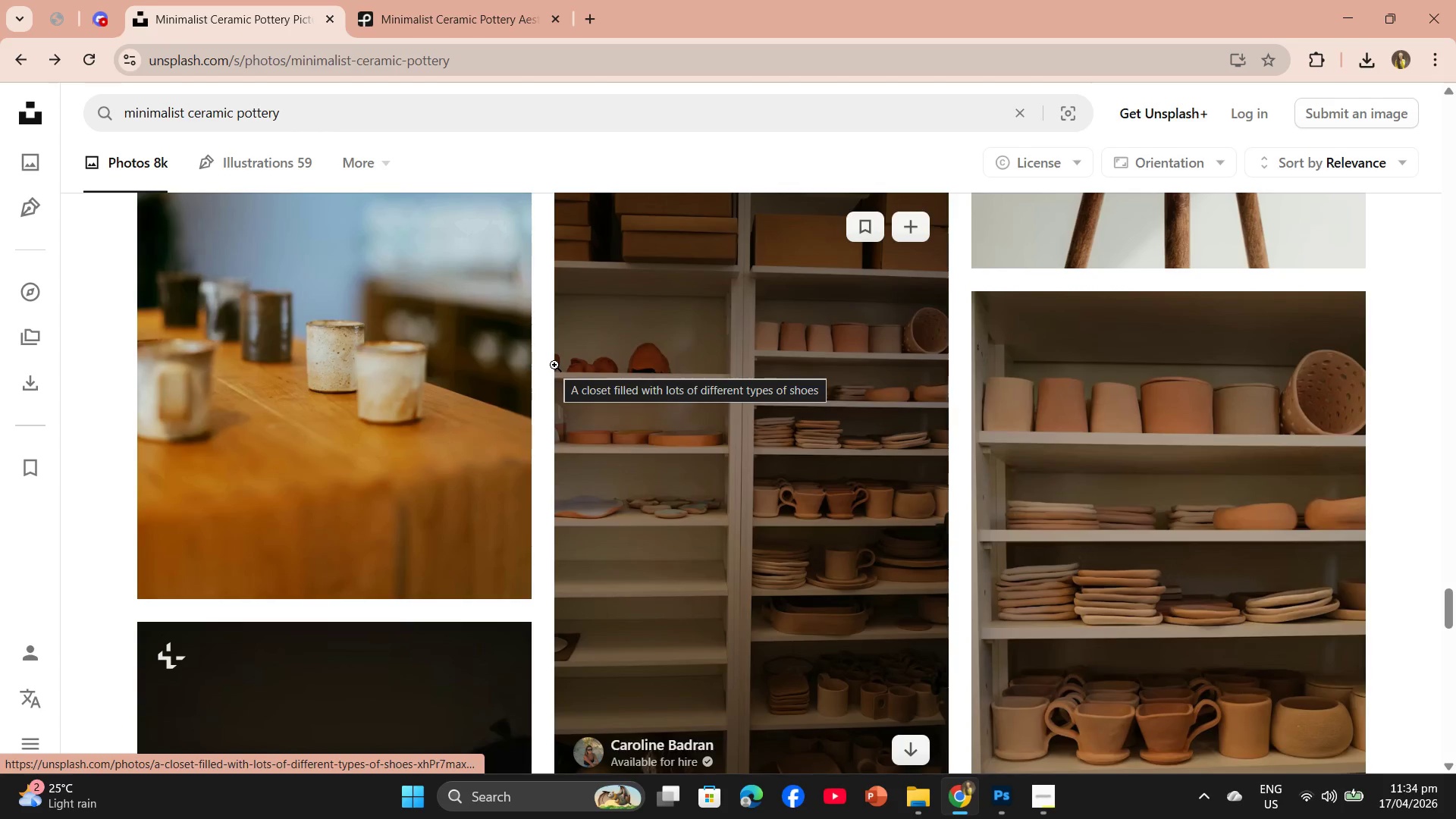 
scroll: coordinate [557, 365], scroll_direction: down, amount: 6.0
 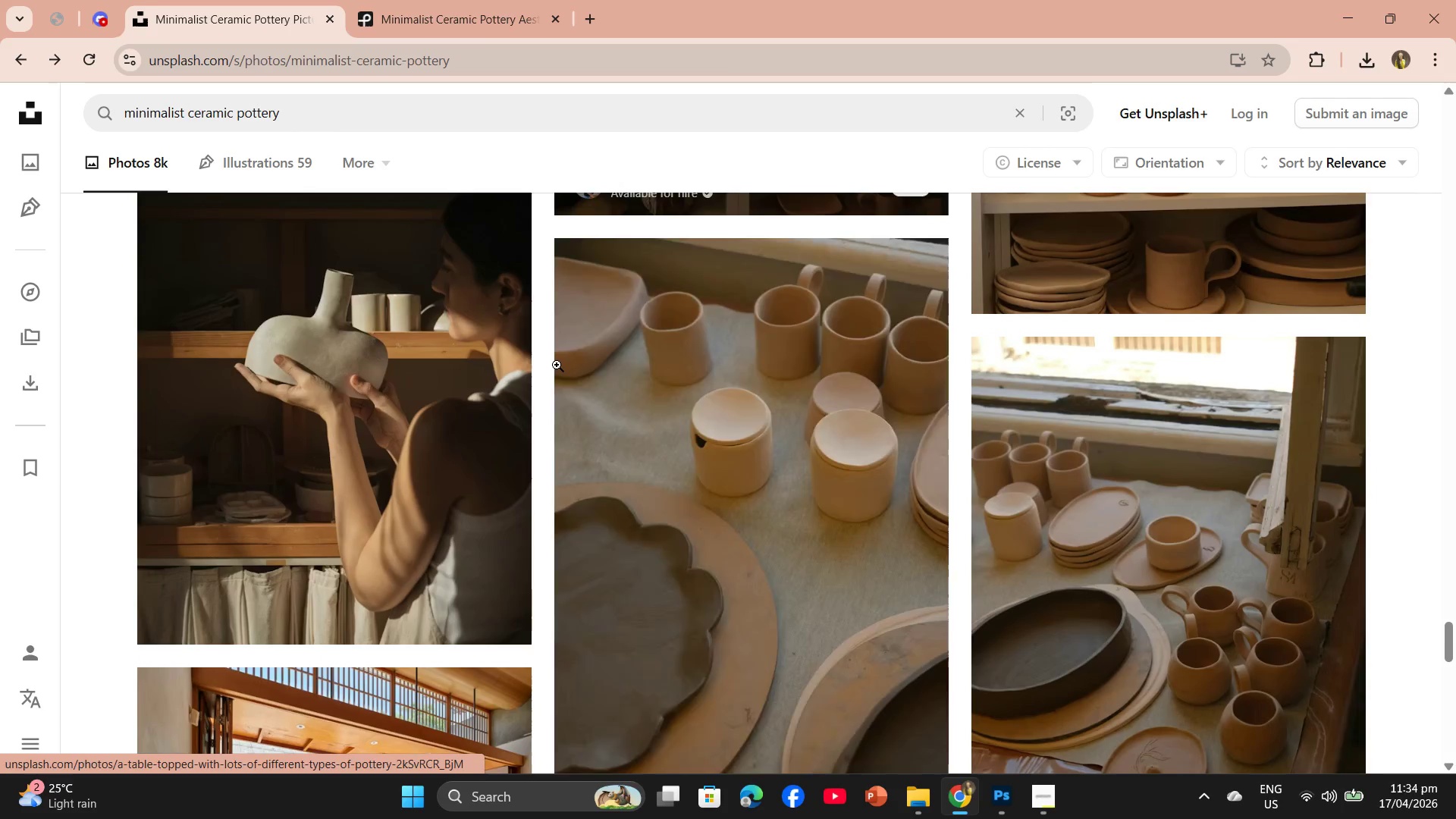 
scroll: coordinate [560, 356], scroll_direction: up, amount: 2.0
 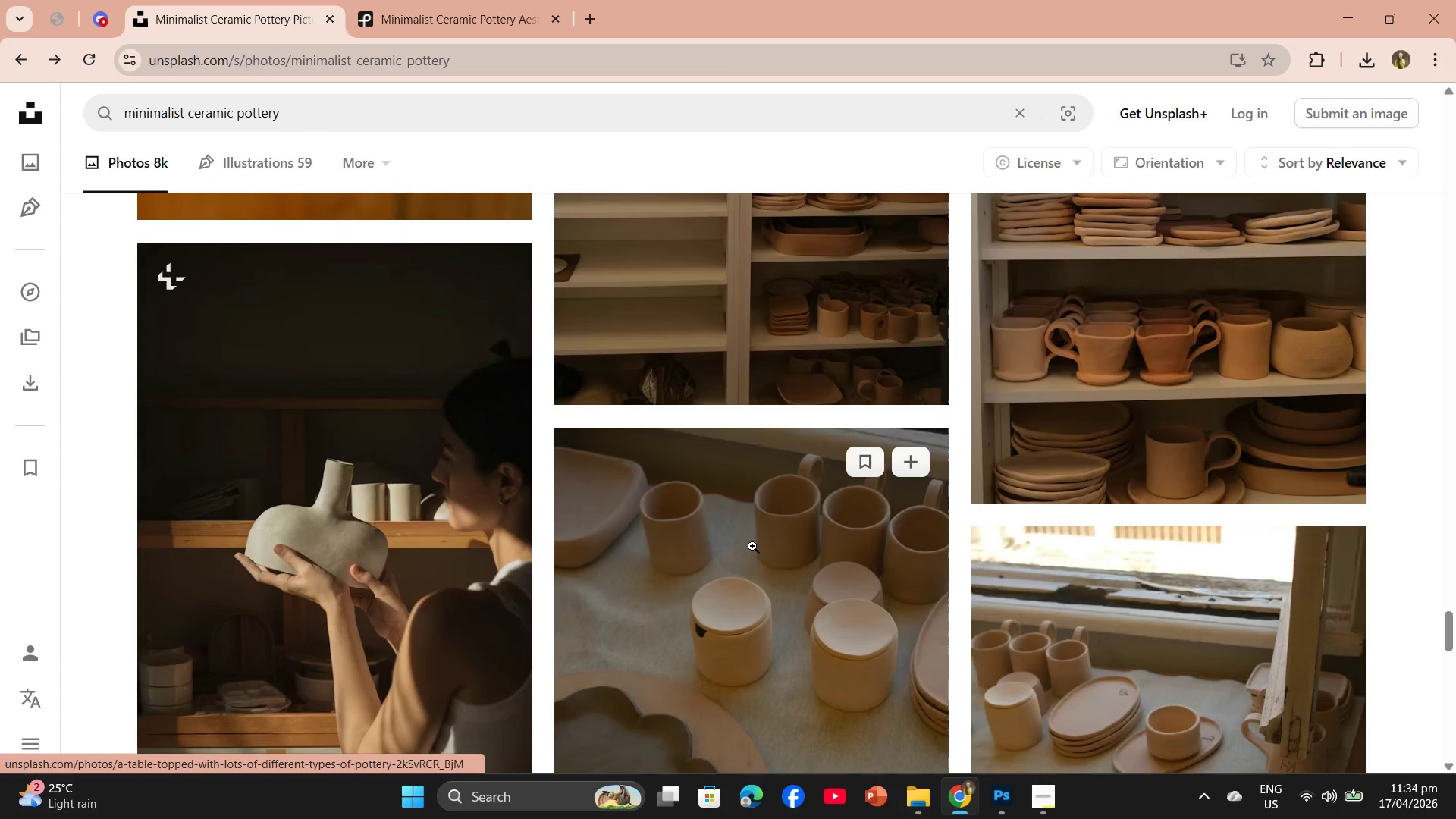 
scroll: coordinate [751, 525], scroll_direction: down, amount: 2.0
 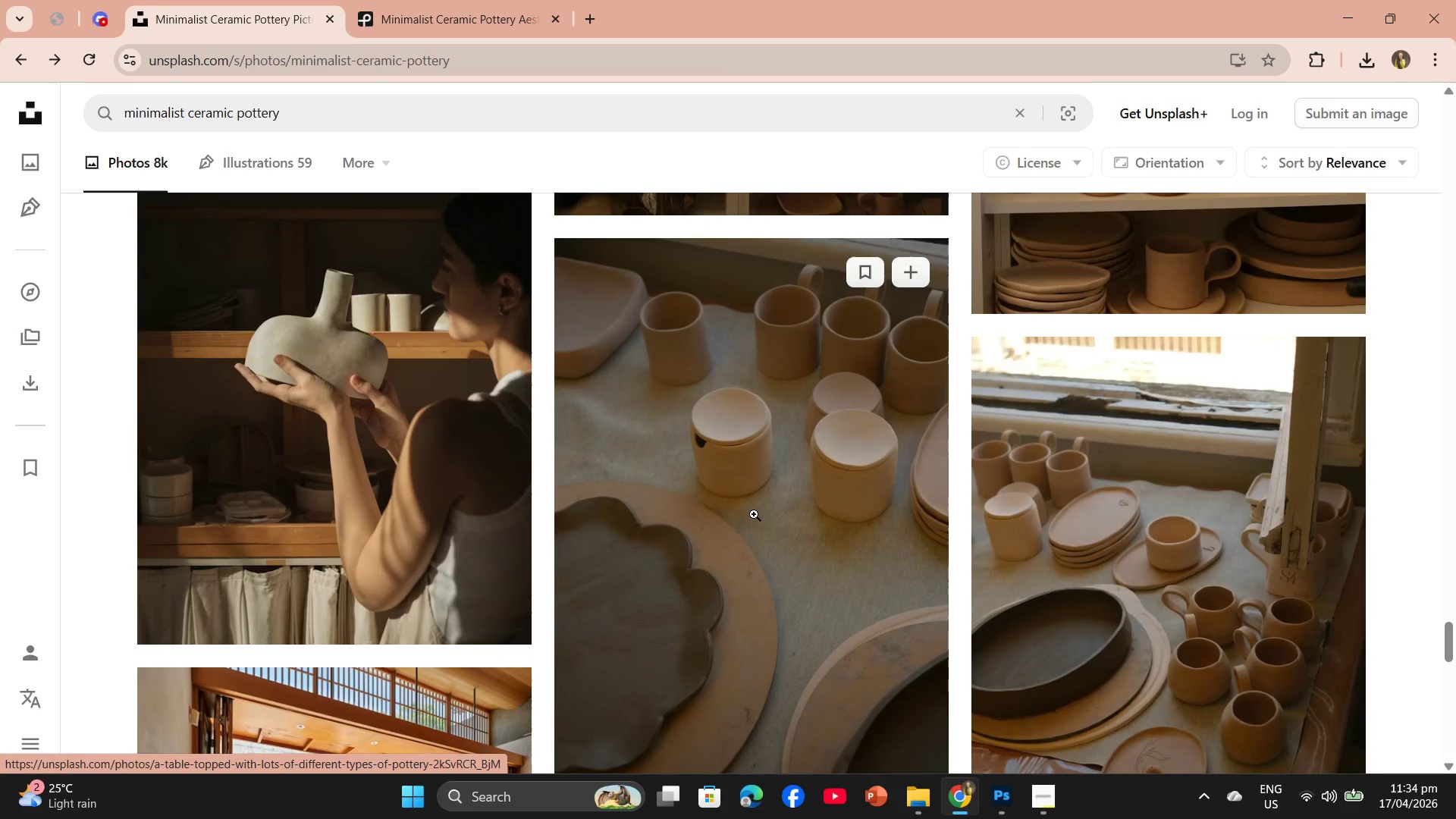 
left_click([754, 514])
 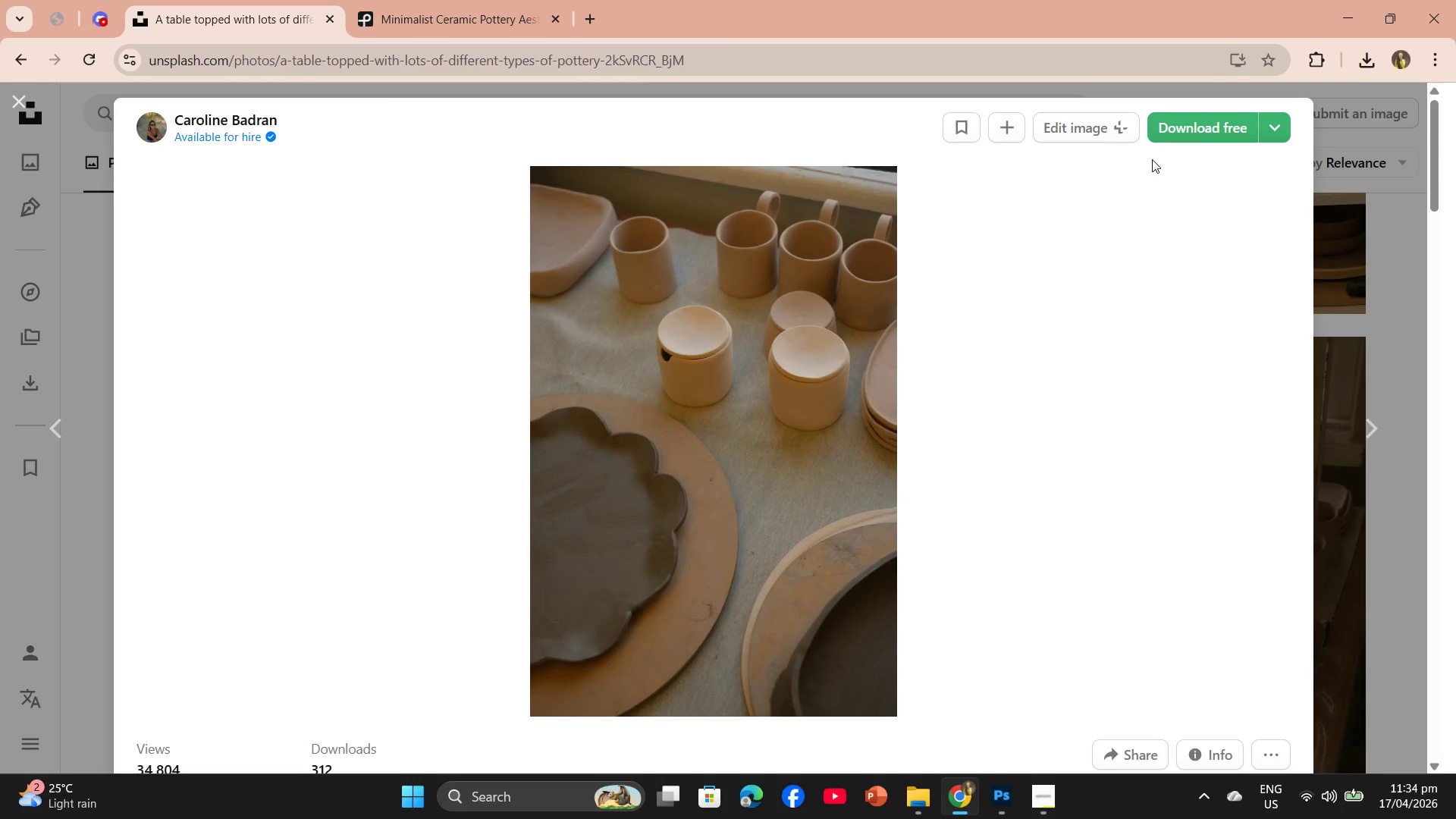 
left_click([1159, 130])
 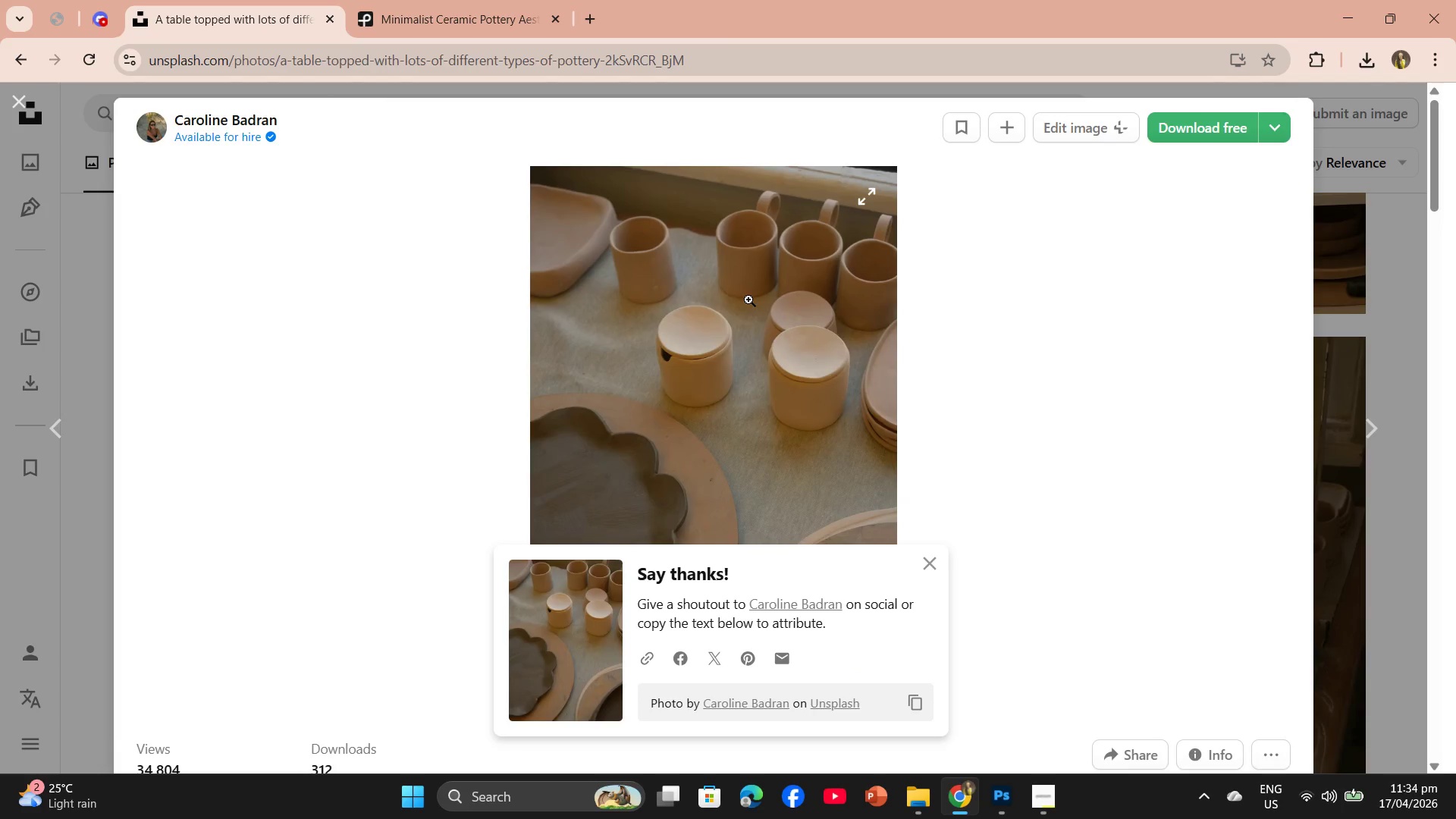 
mouse_move([737, 225])
 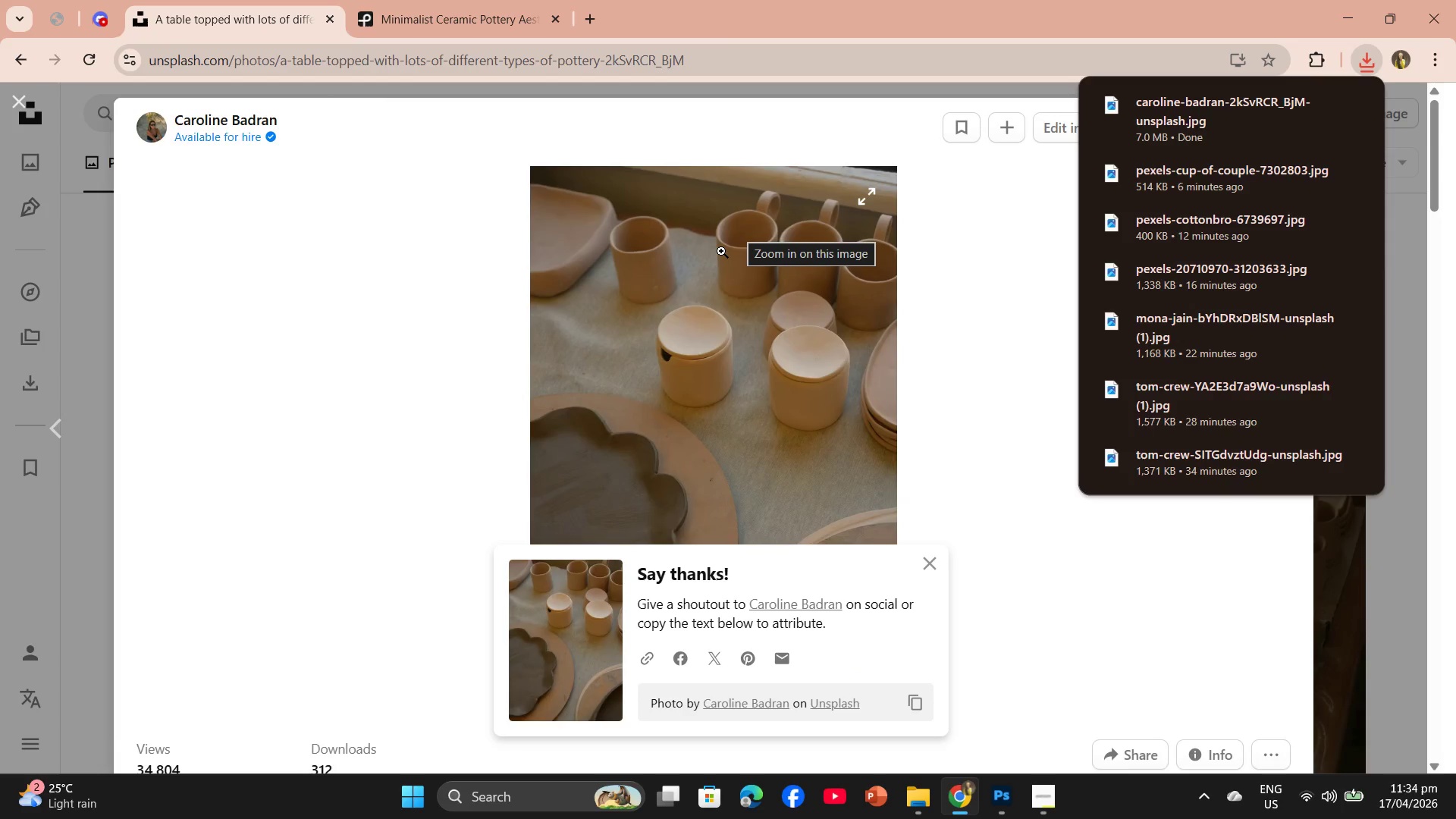 
wait(8.66)
 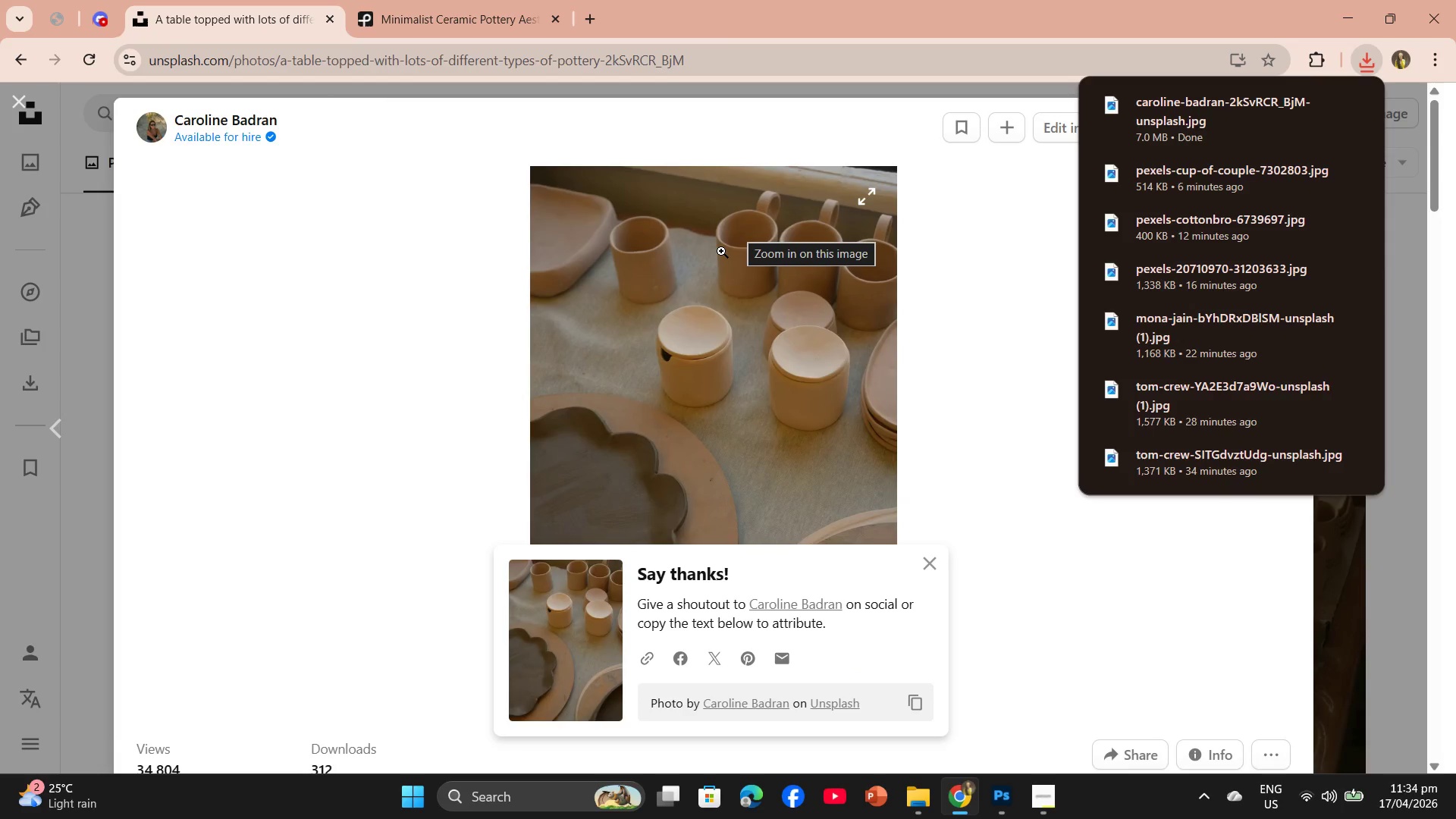 
left_click([1028, 788])